 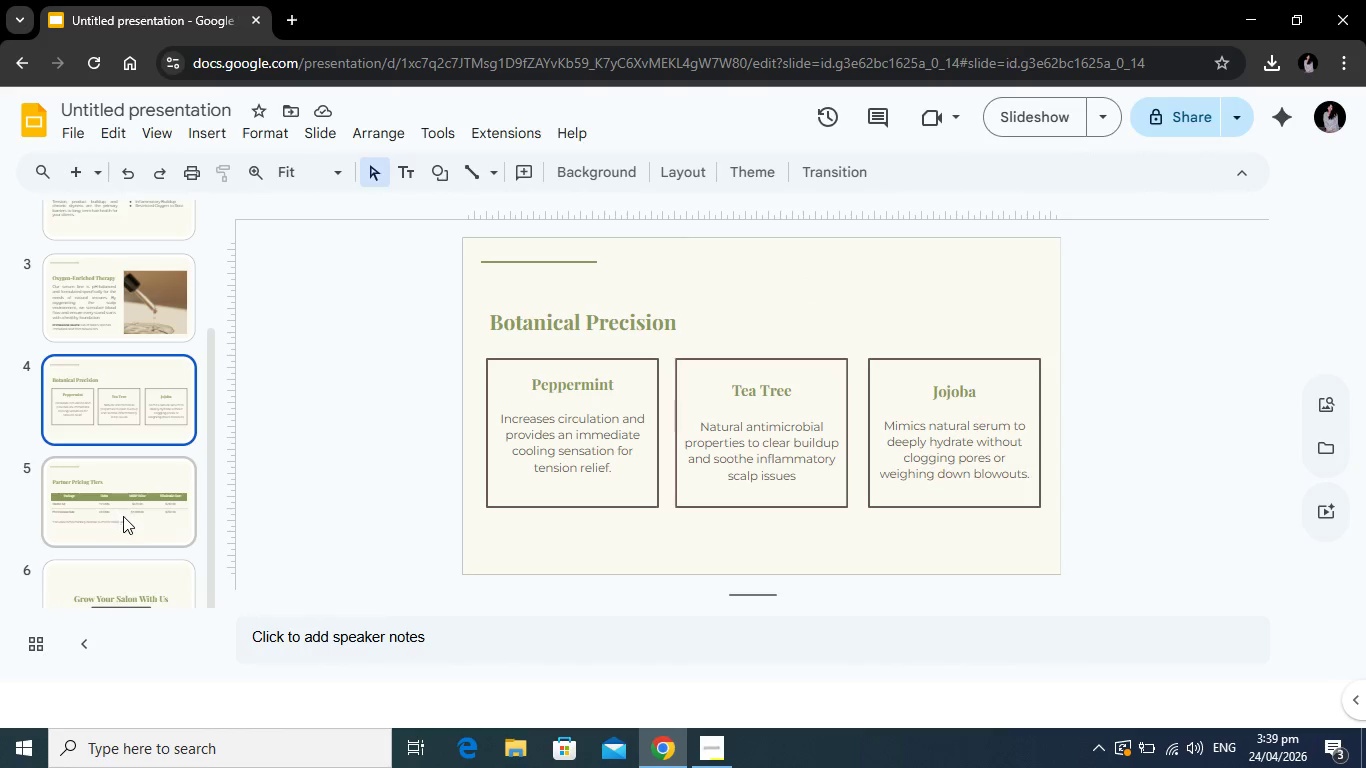 
scroll: coordinate [148, 469], scroll_direction: down, amount: 1.0
 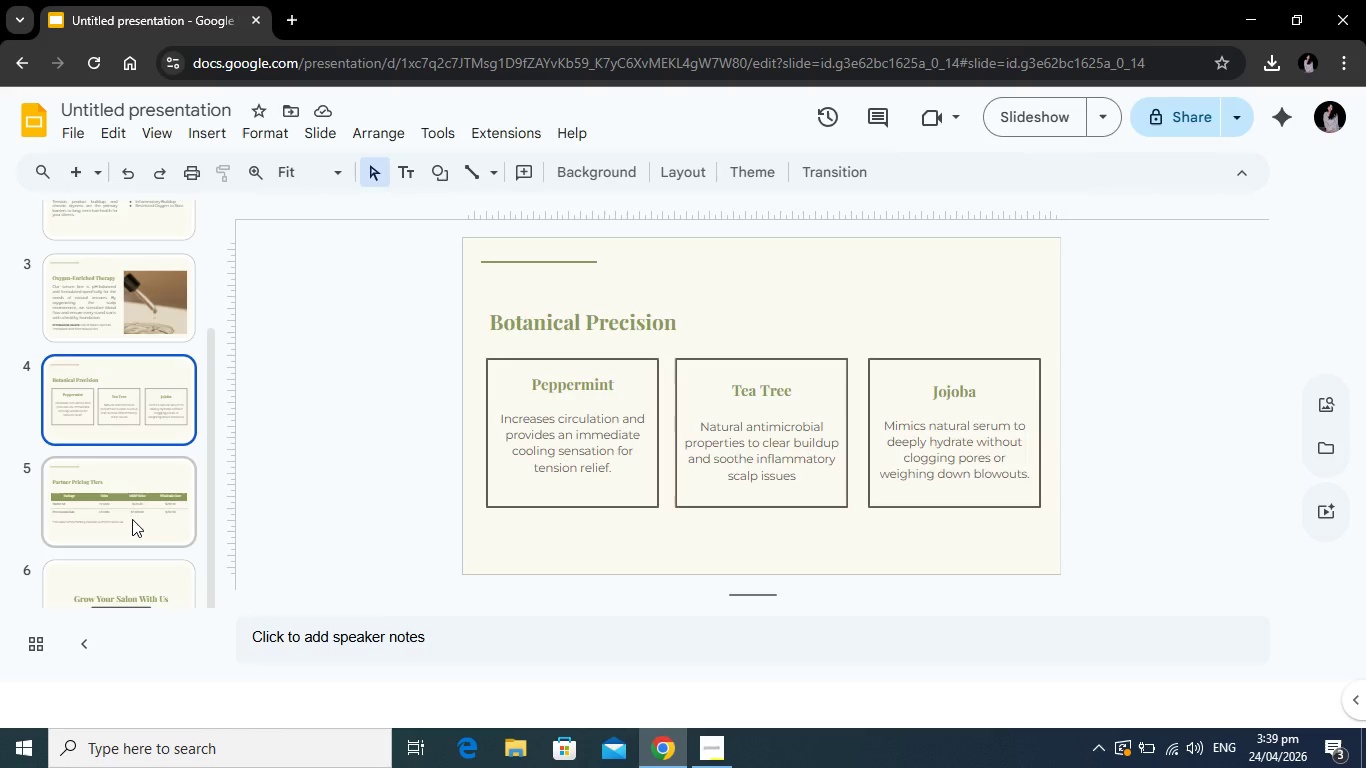 
left_click([132, 519])
 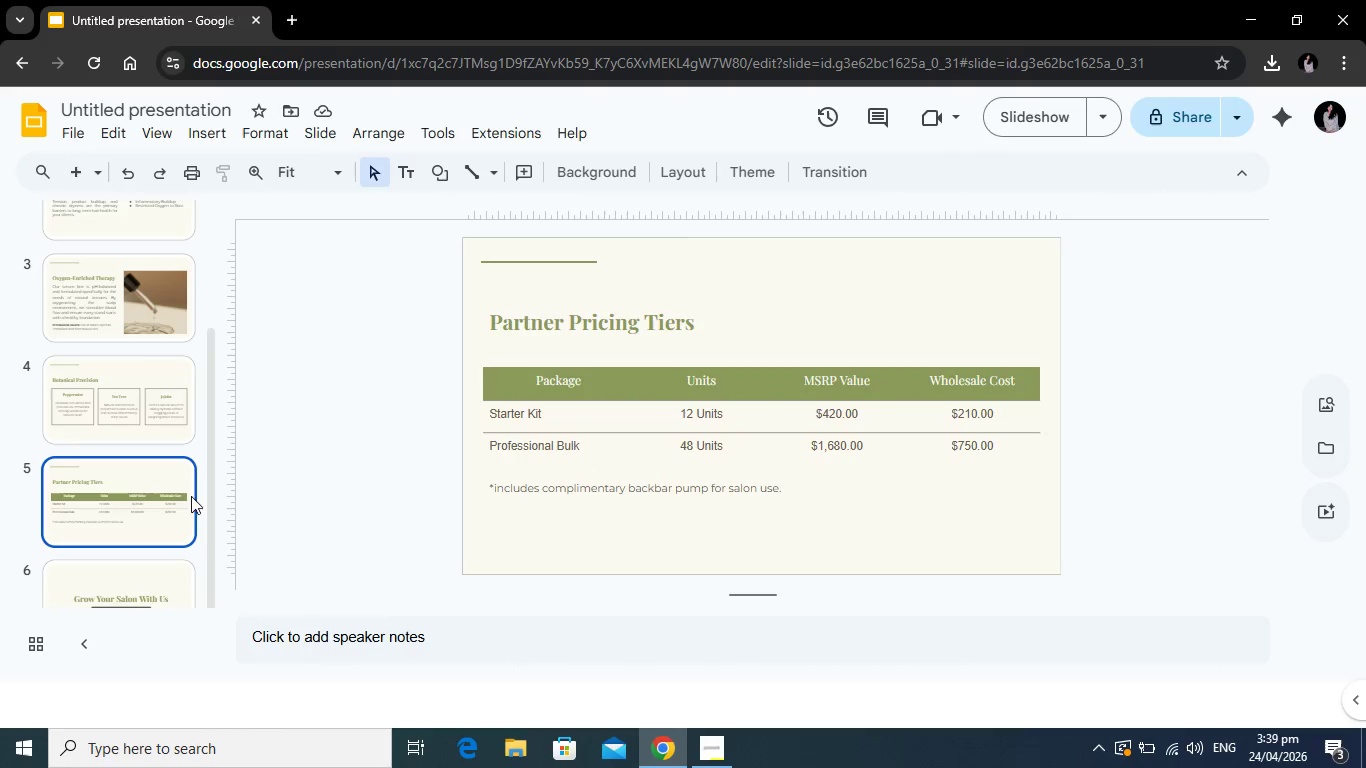 
left_click([131, 294])
 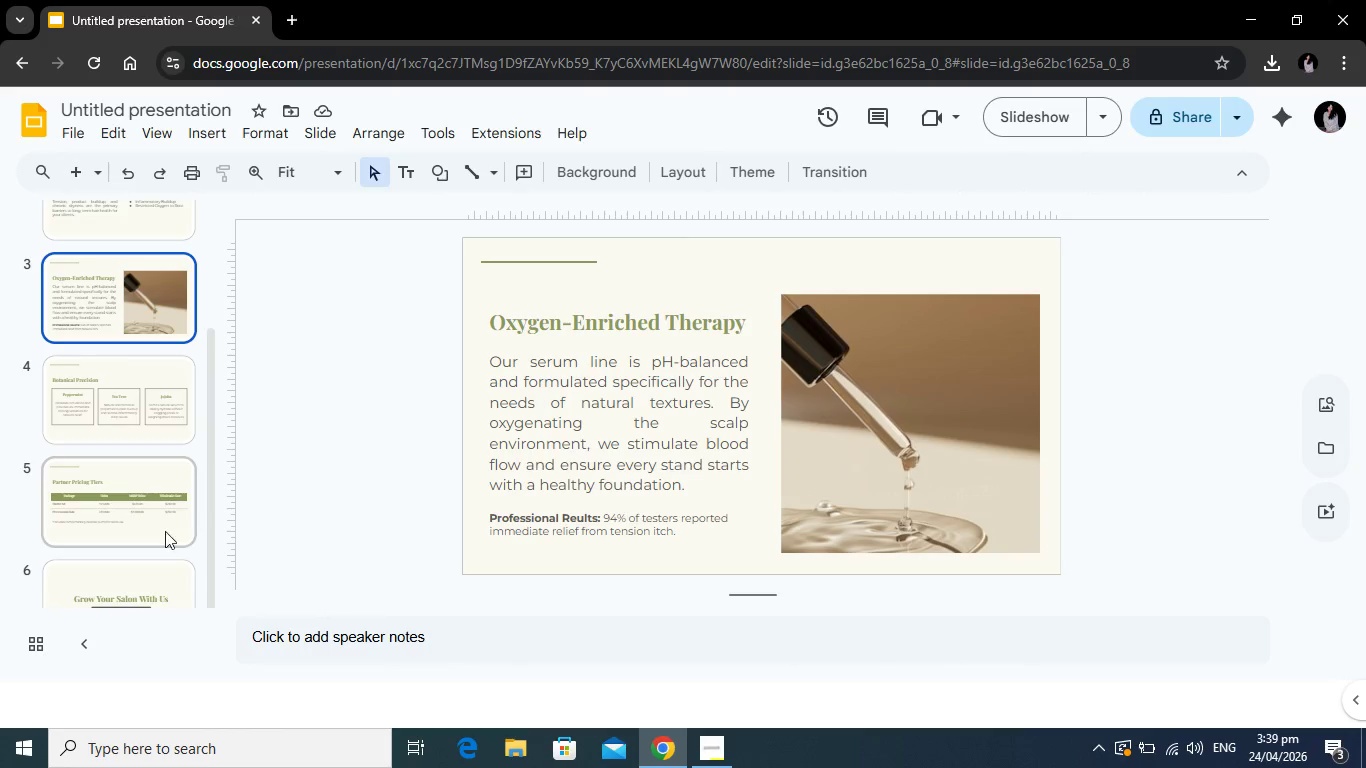 
wait(8.55)
 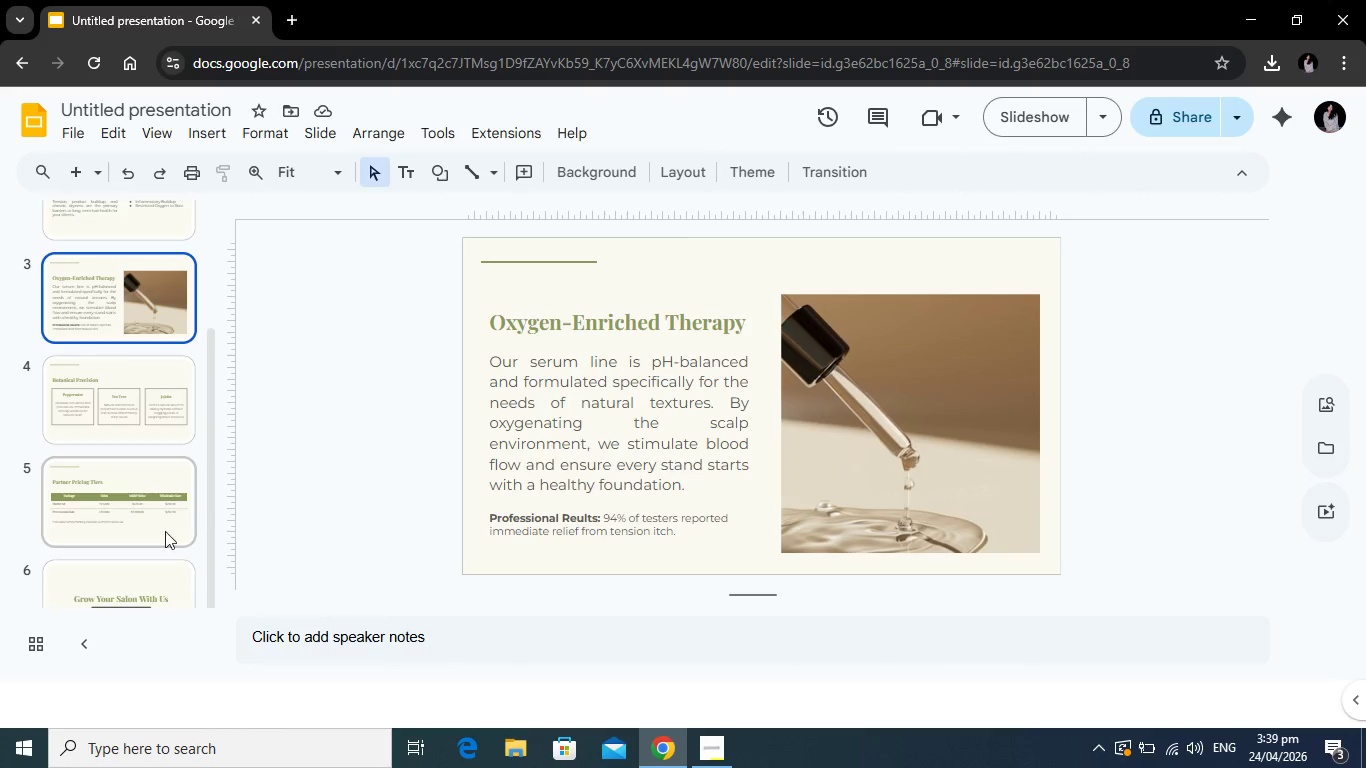 
left_click([125, 438])
 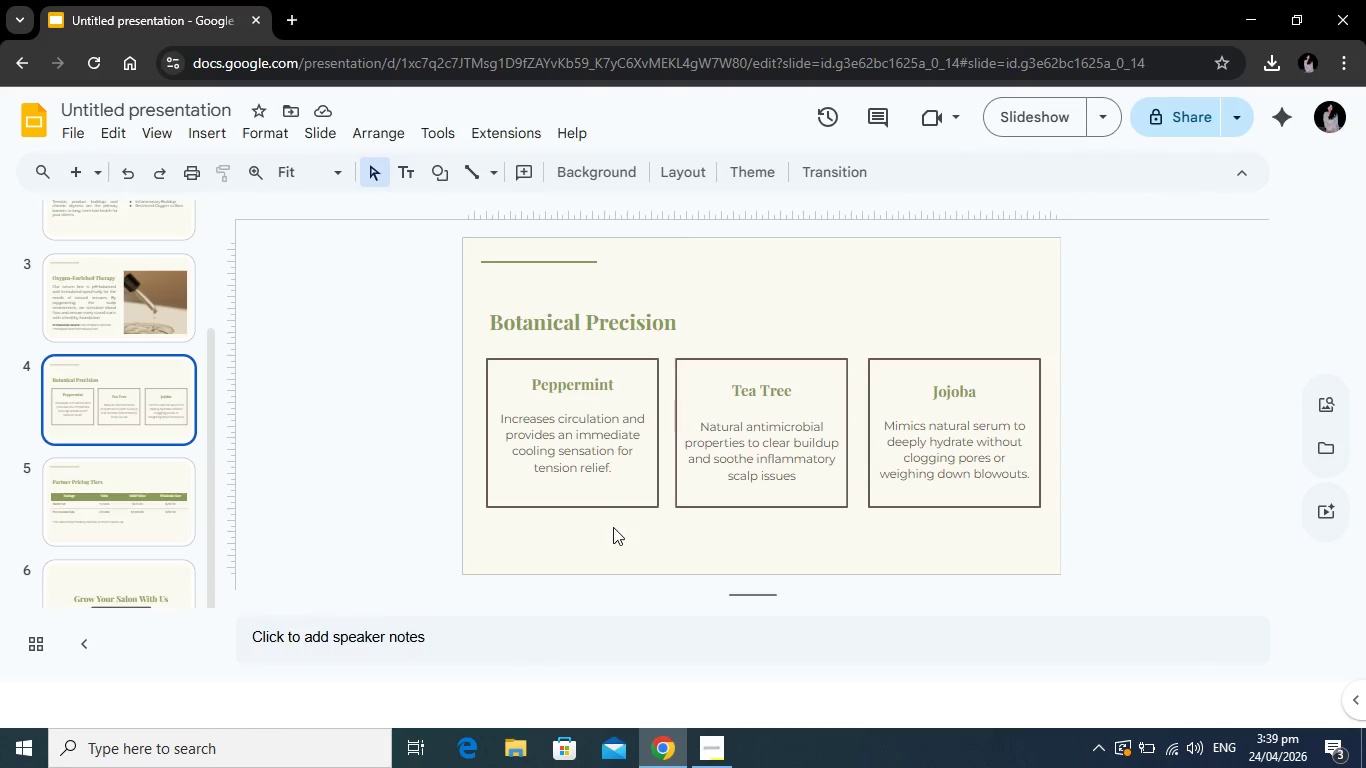 
wait(45.41)
 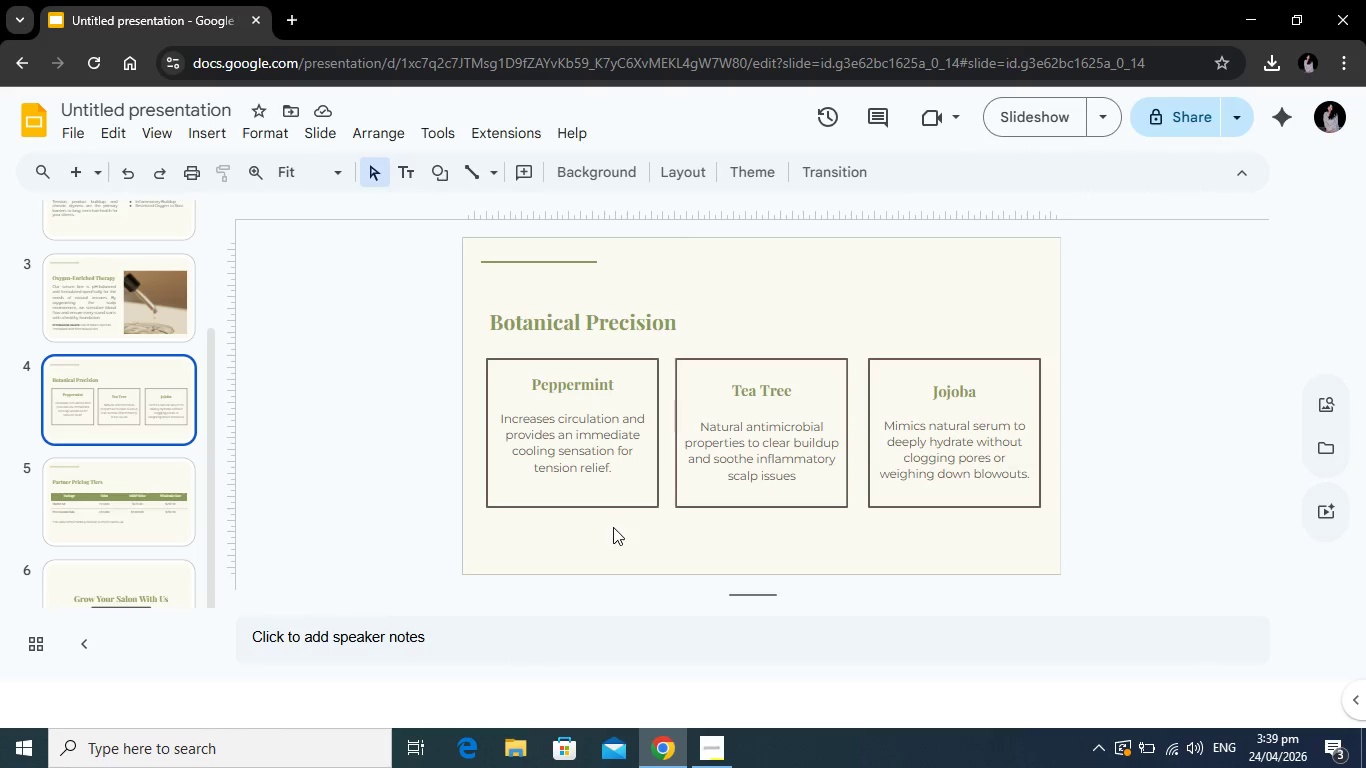 
left_click([143, 505])
 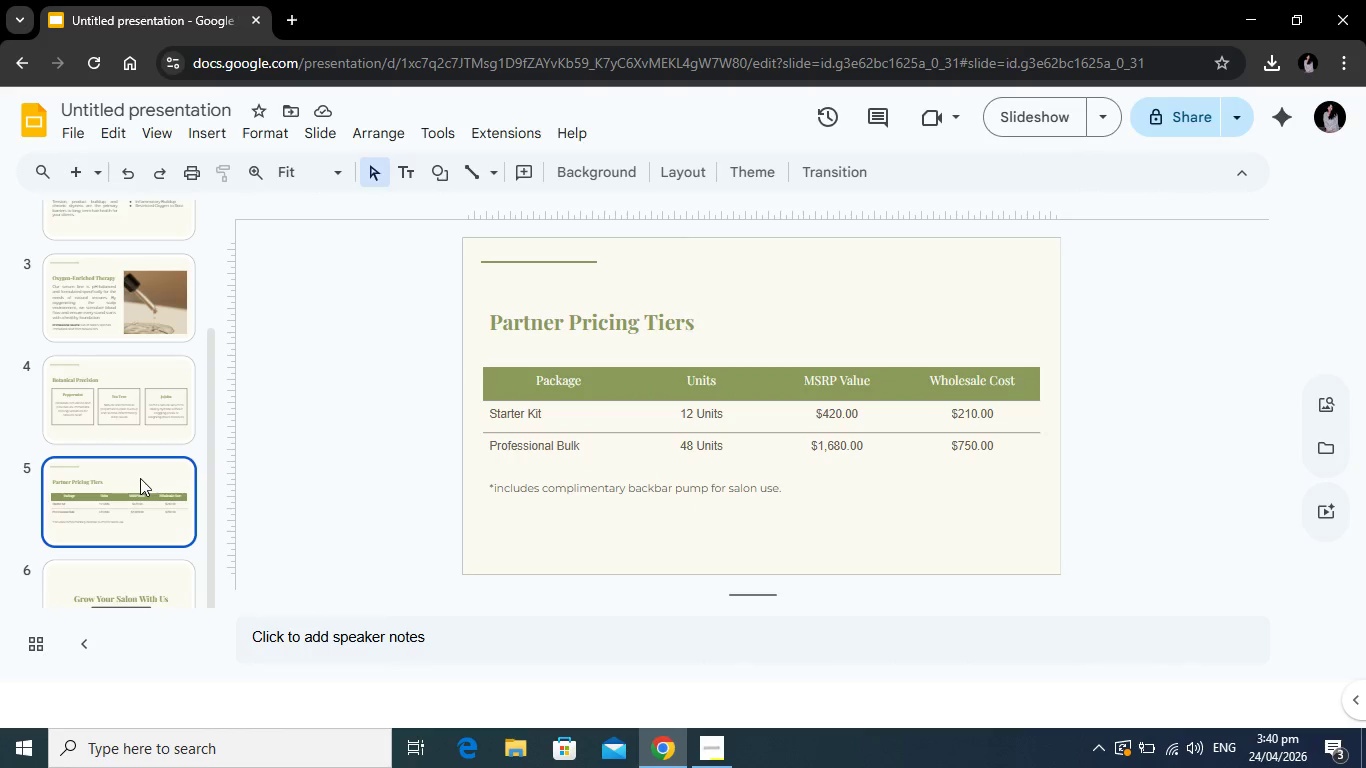 
scroll: coordinate [149, 496], scroll_direction: down, amount: 1.0
 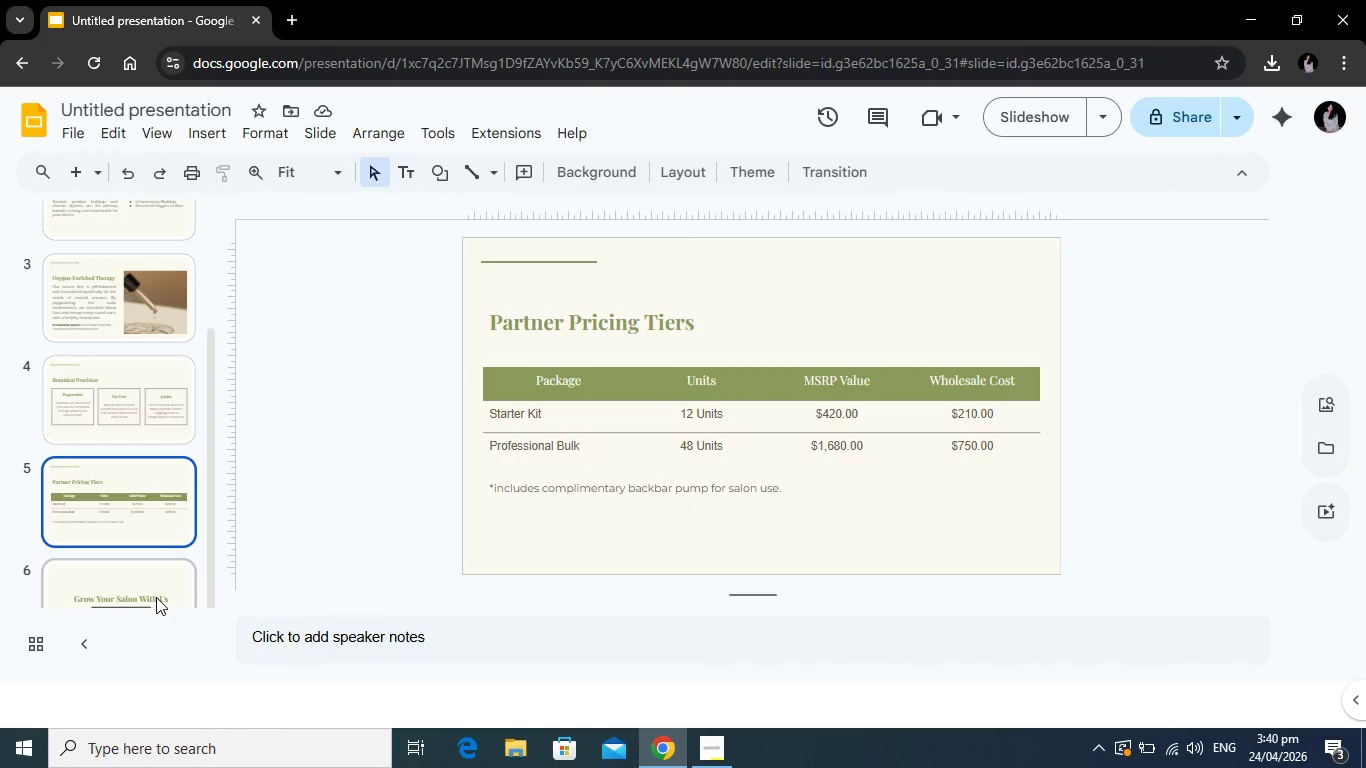 
left_click([156, 597])
 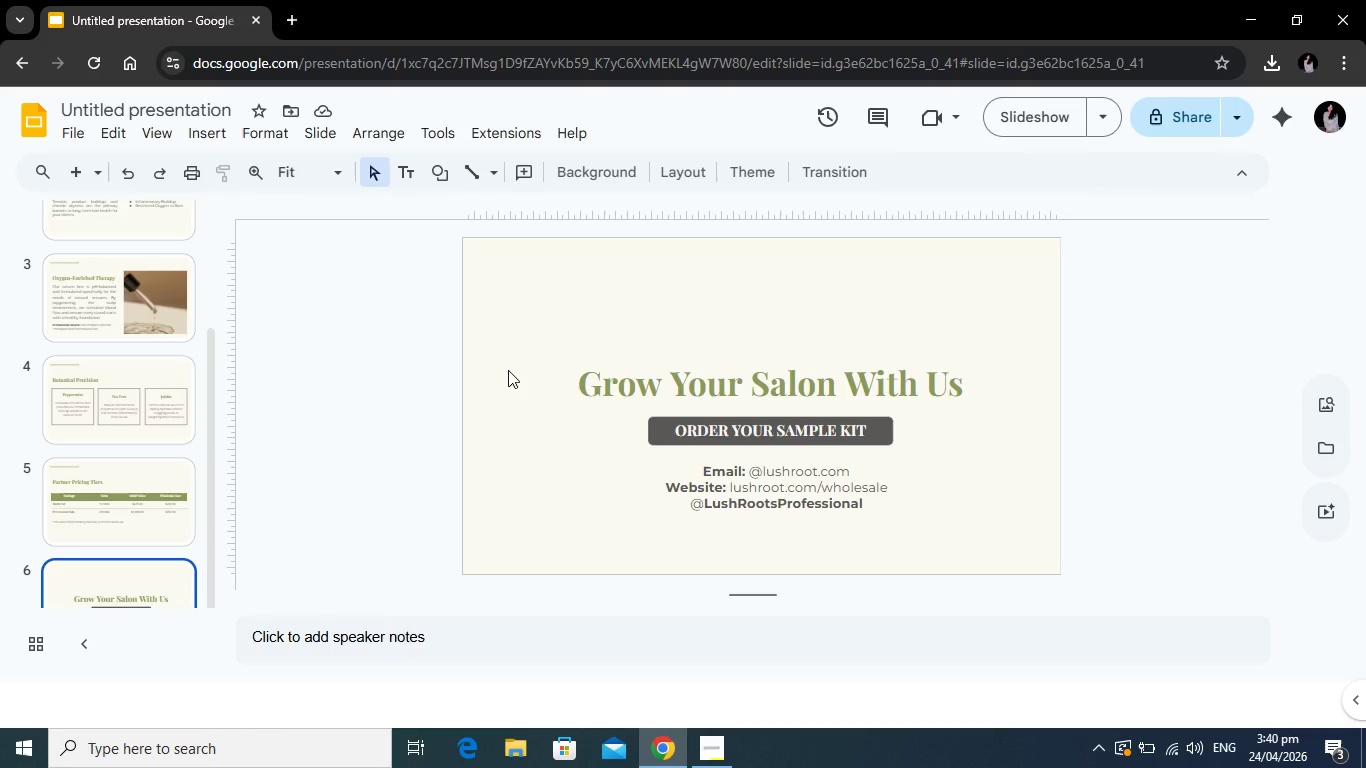 
wait(10.45)
 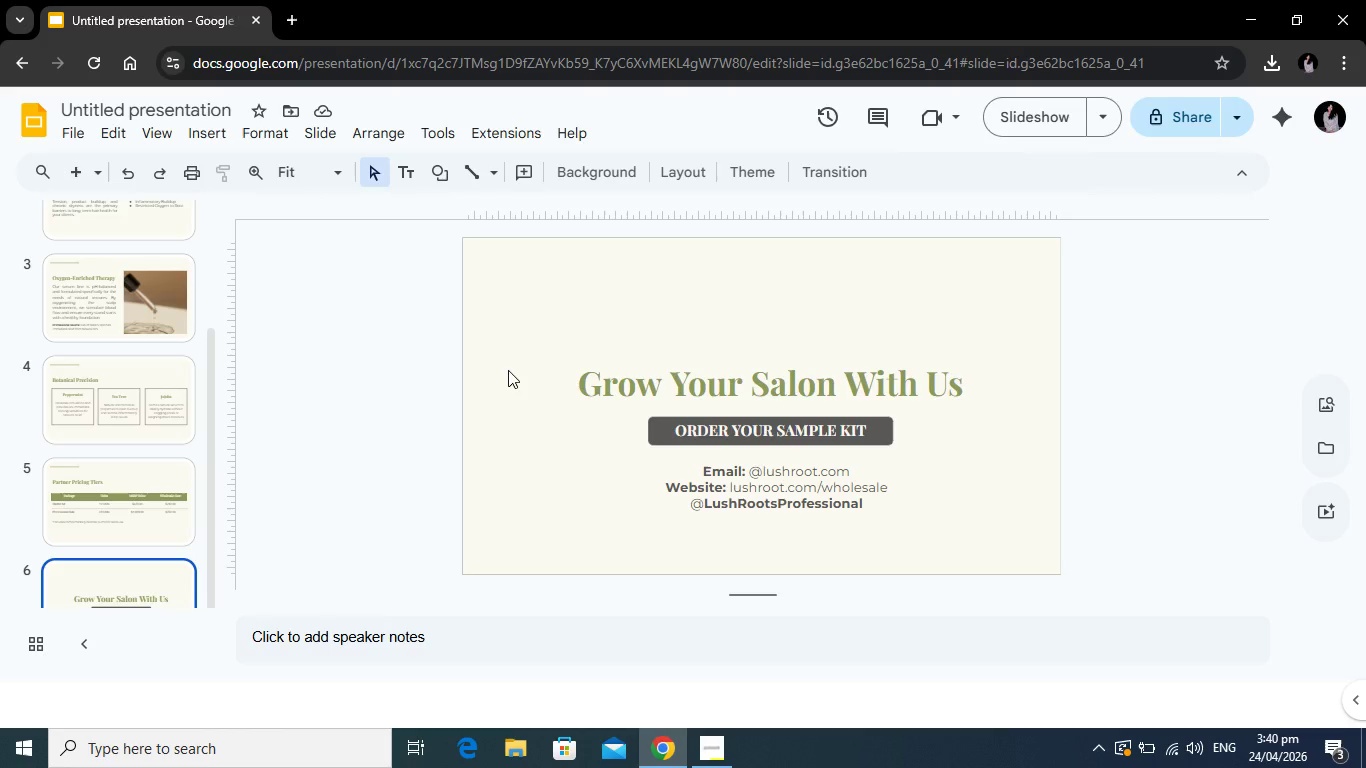 
left_click([102, 407])
 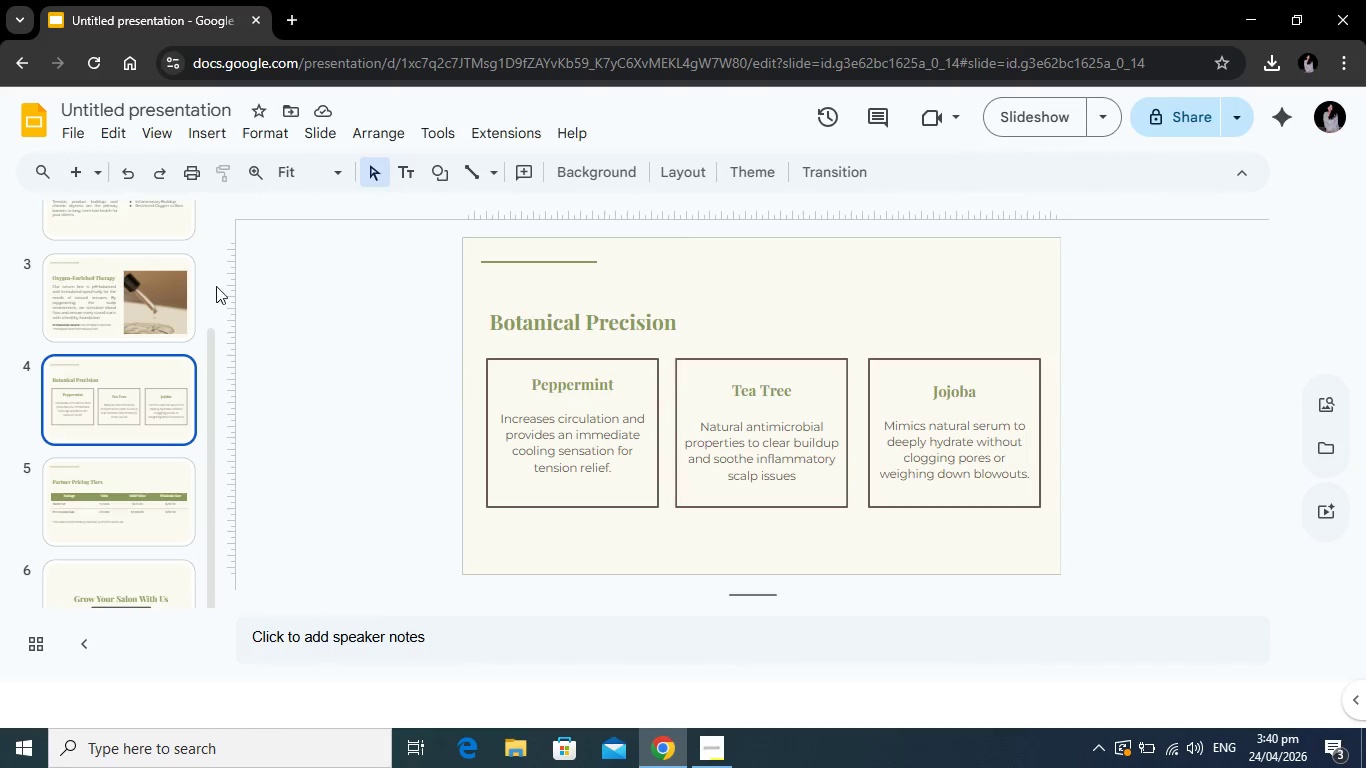 
left_click([152, 329])
 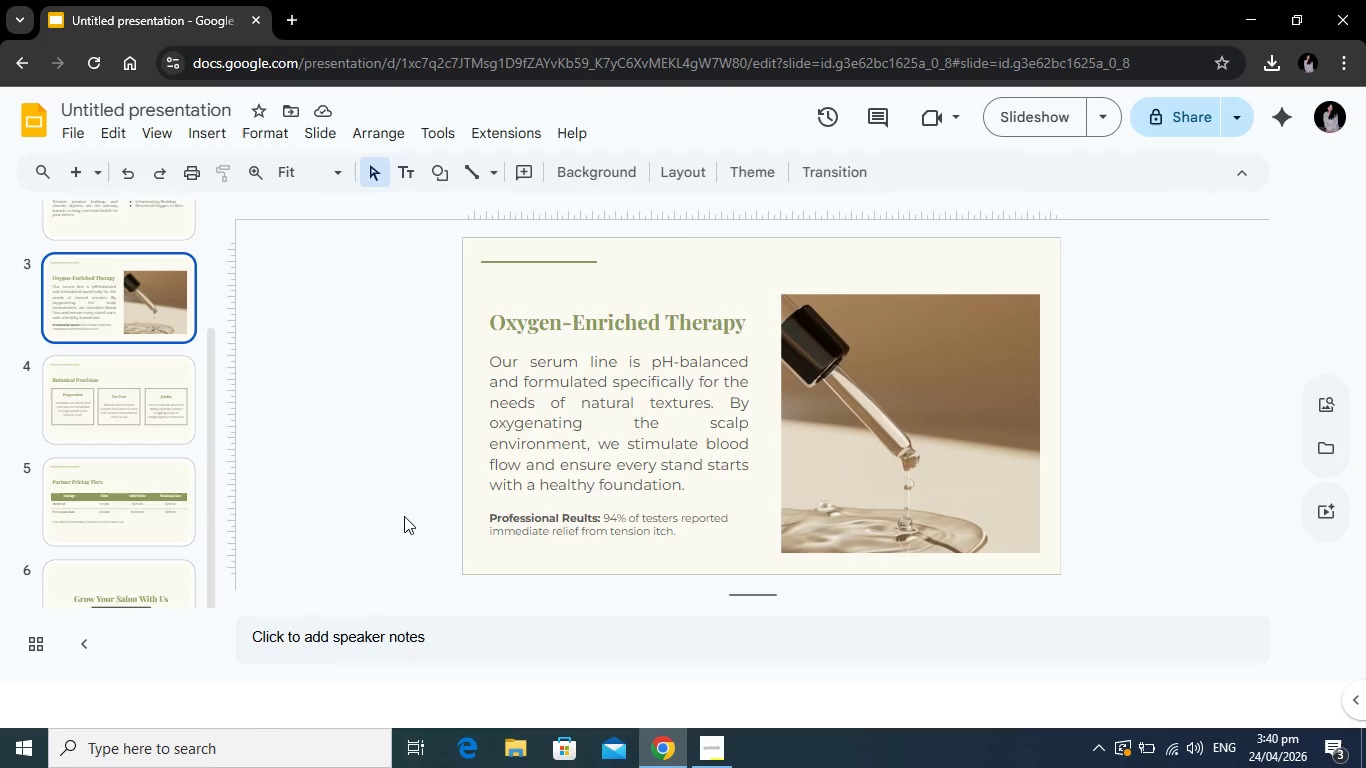 
scroll: coordinate [159, 370], scroll_direction: up, amount: 2.0
 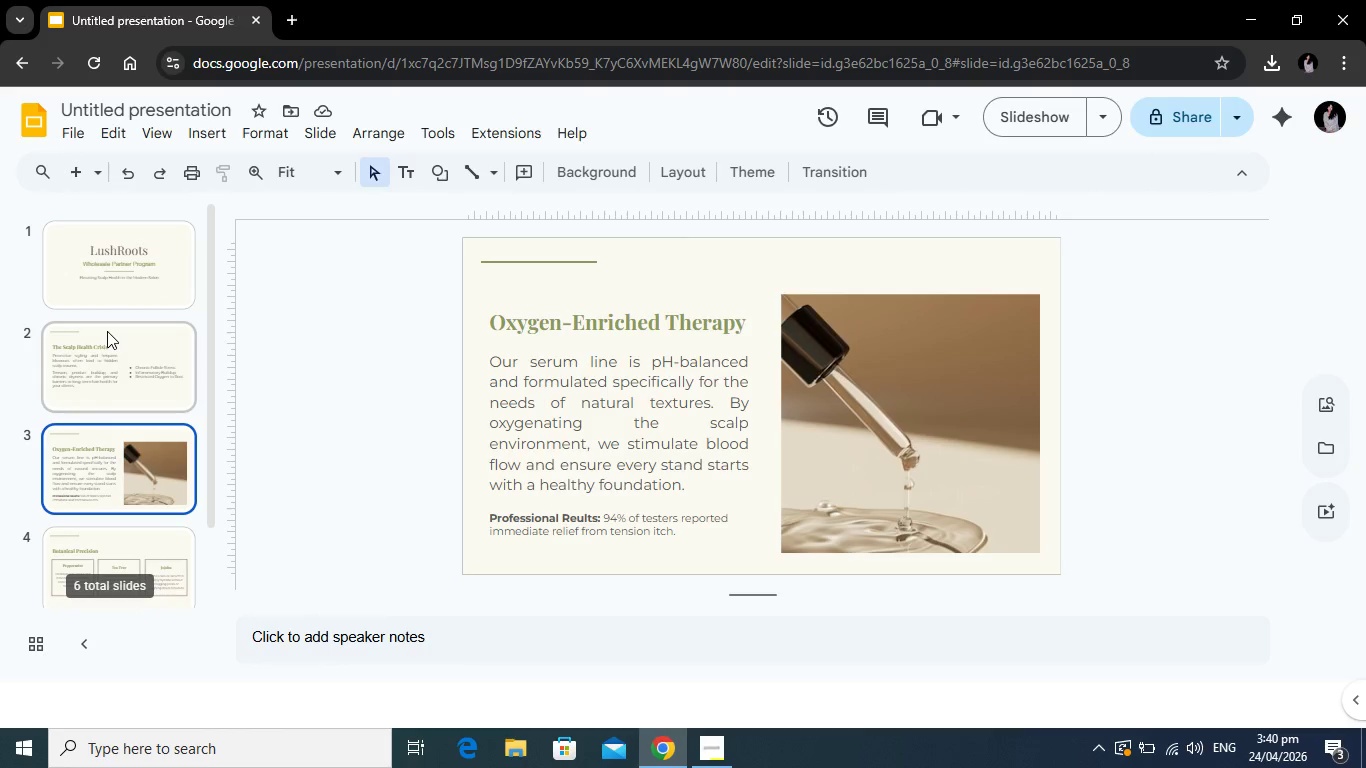 
left_click([107, 331])
 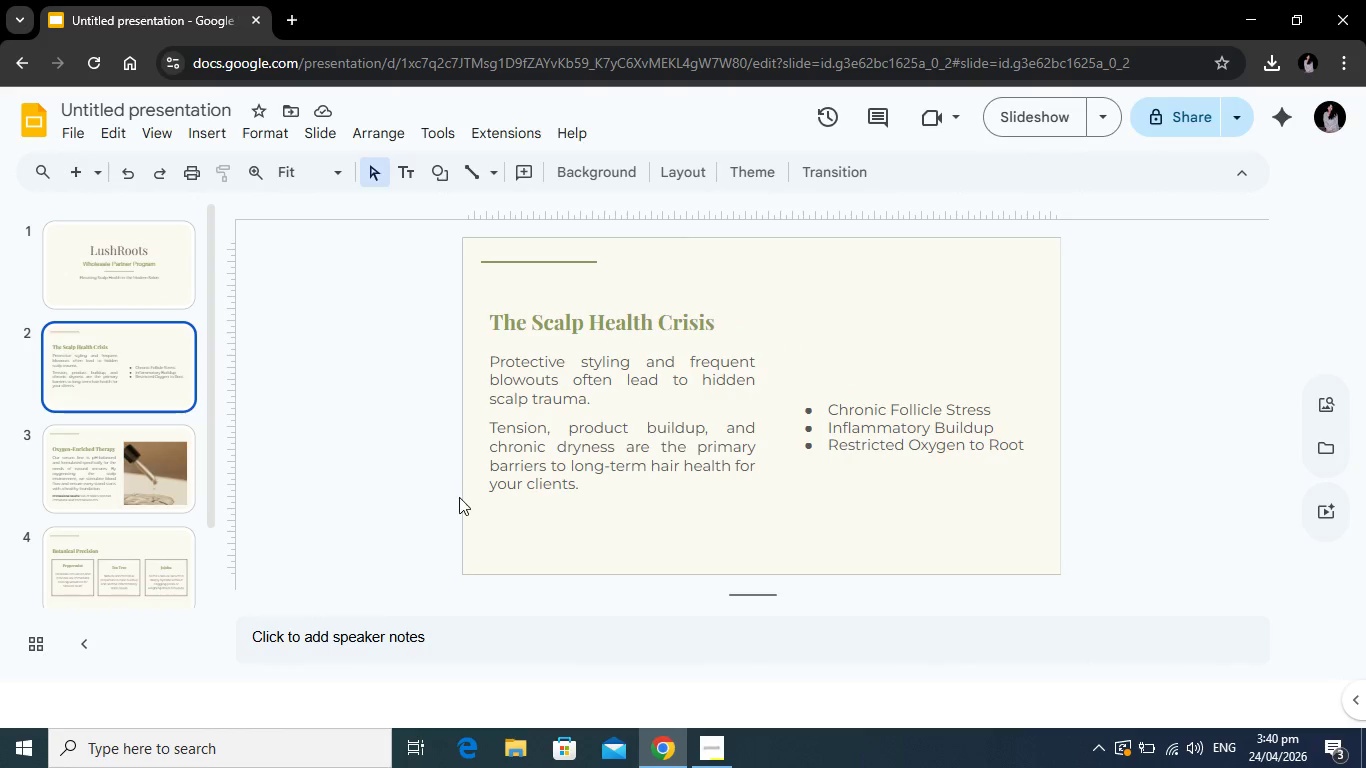 
wait(6.47)
 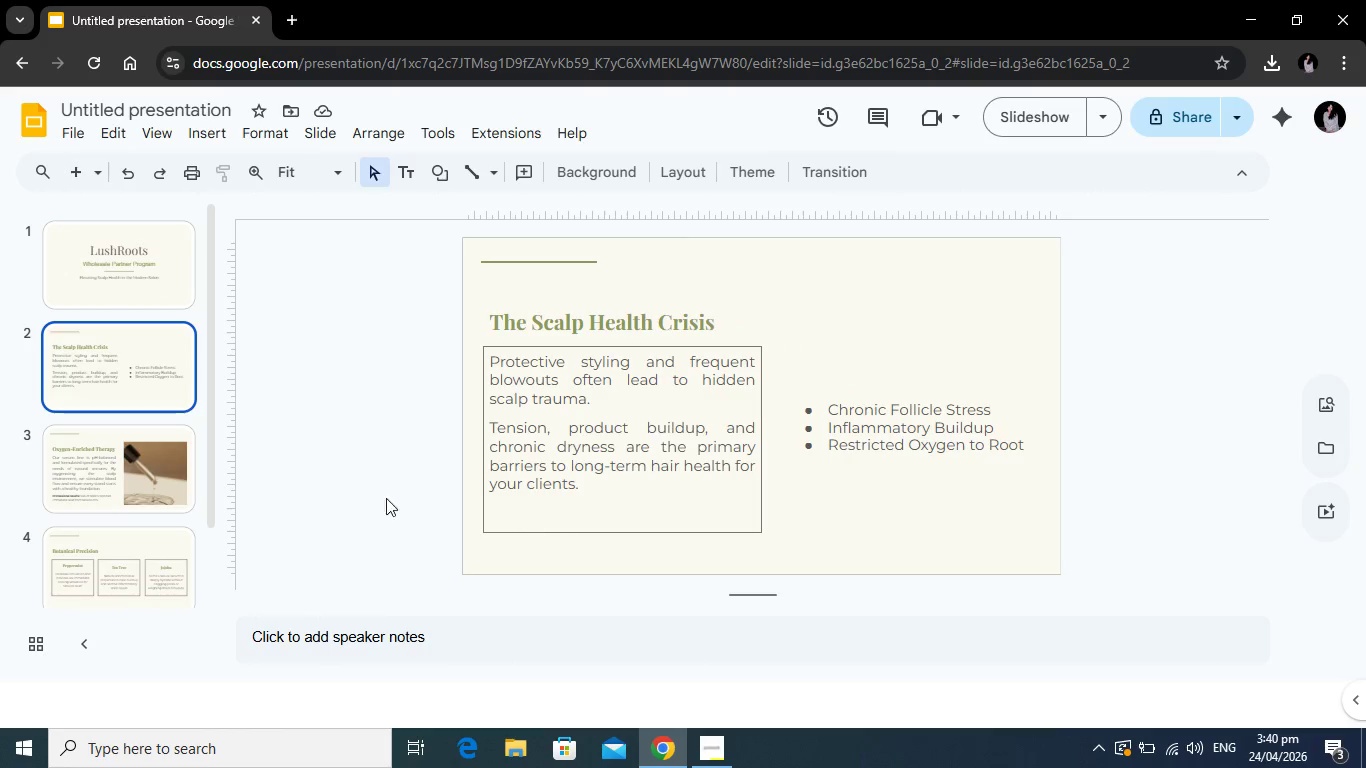 
left_click([65, 284])
 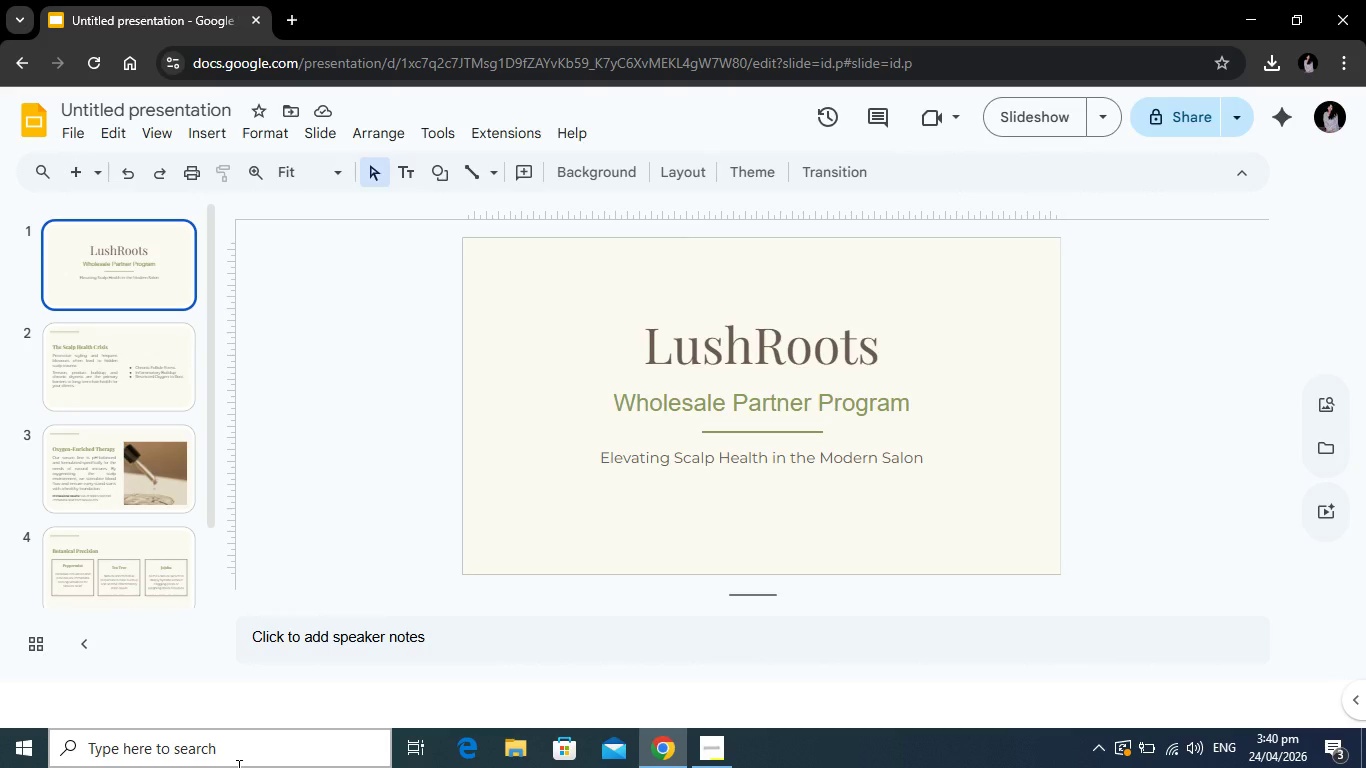 
wait(34.19)
 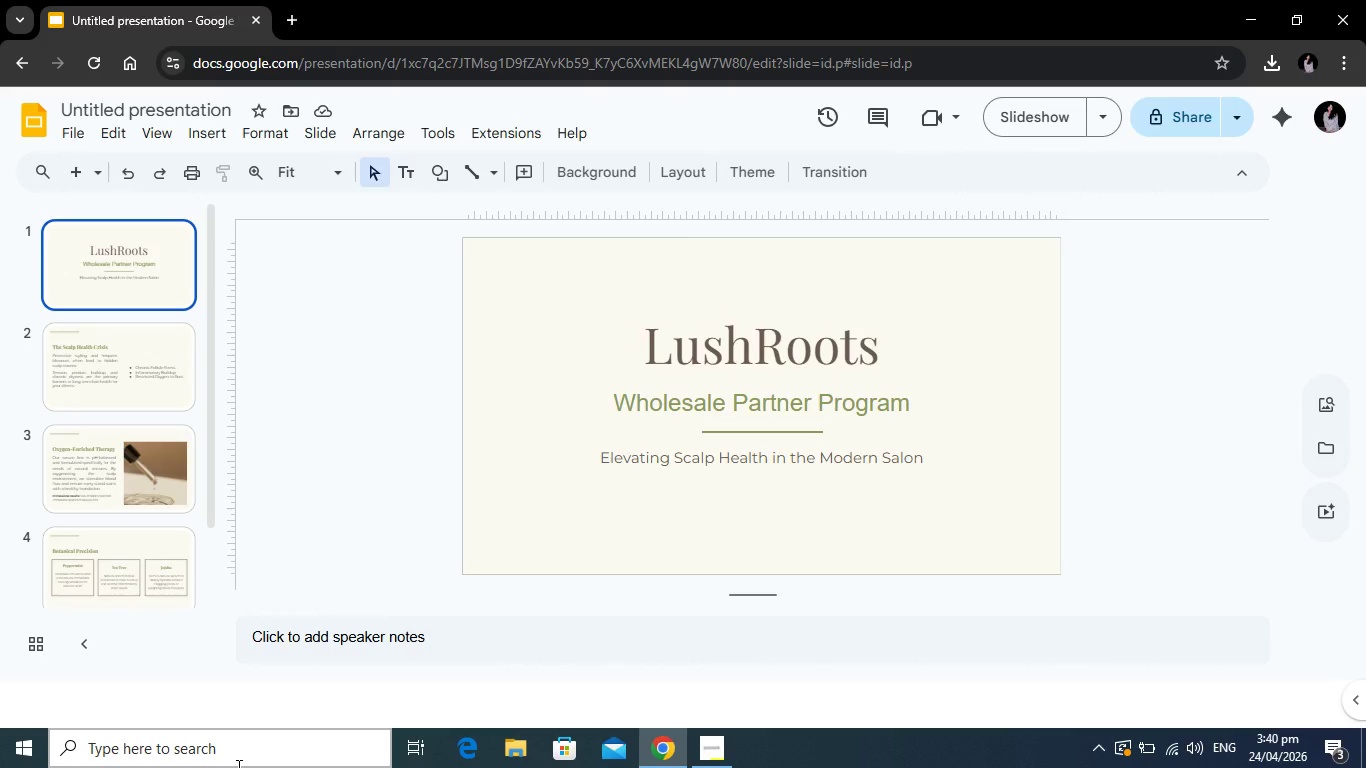 
left_click([84, 385])
 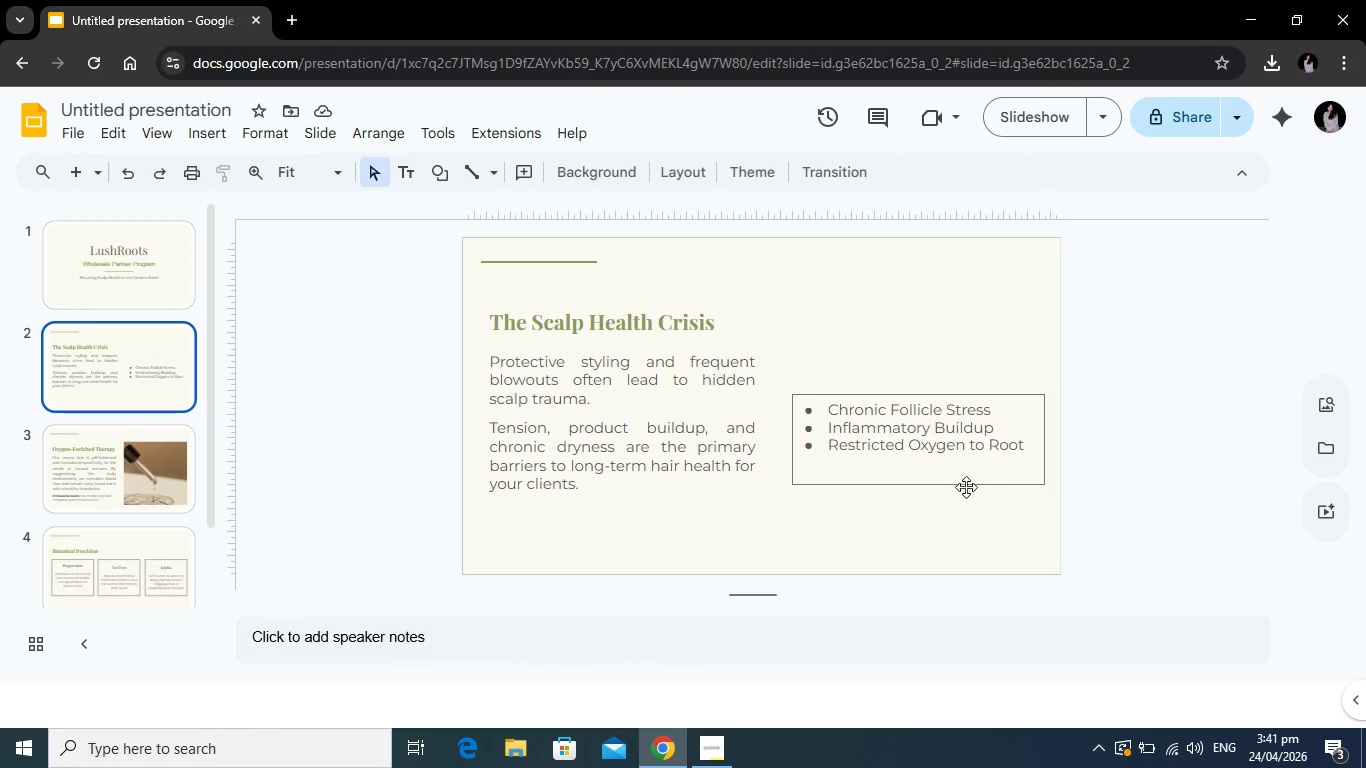 
wait(8.42)
 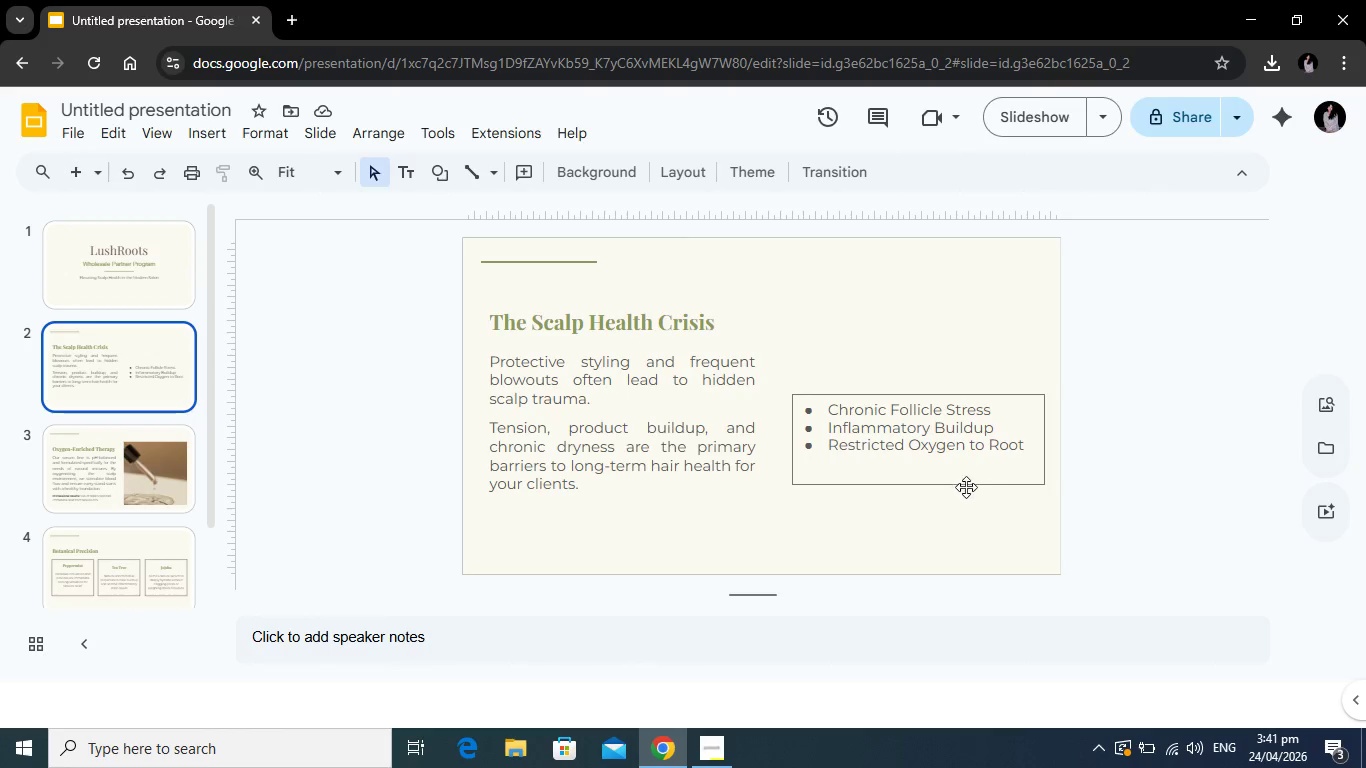 
left_click([100, 479])
 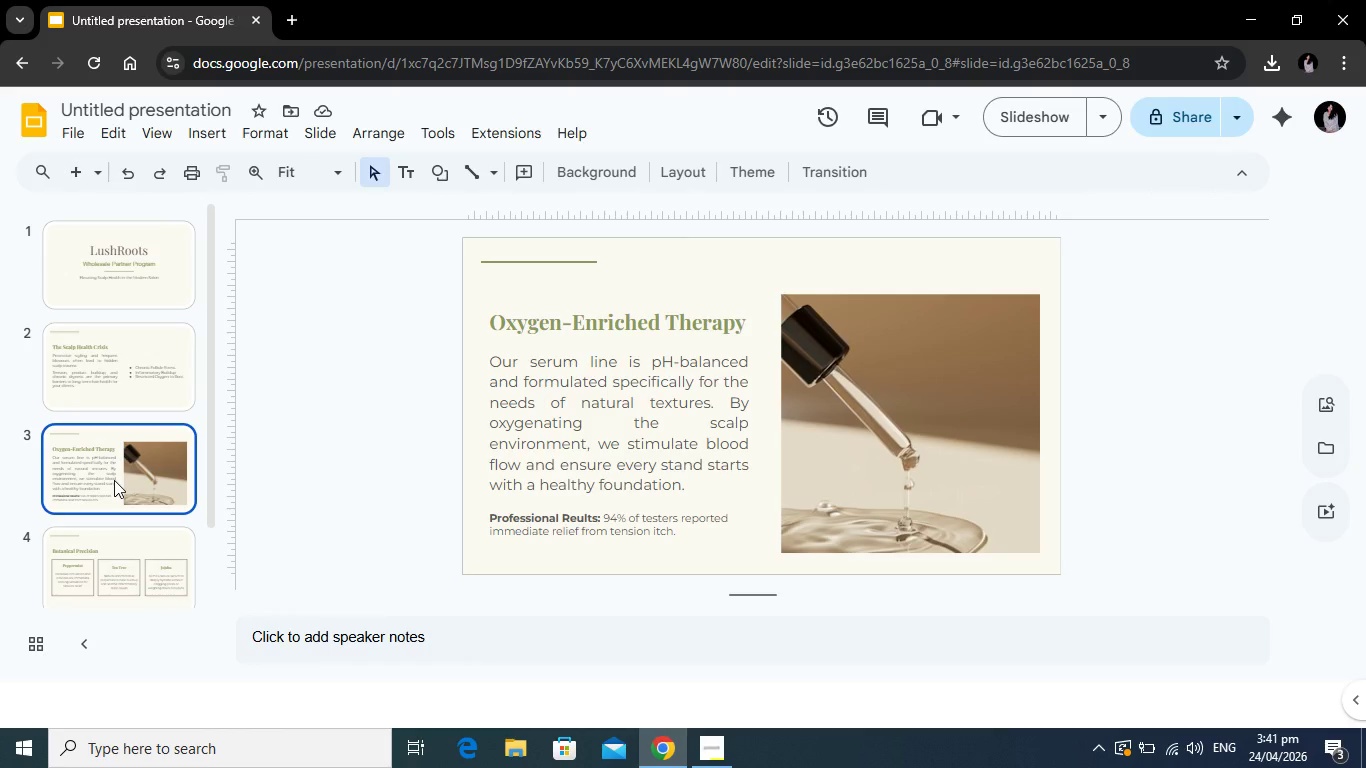 
key(Alt+Tab)
 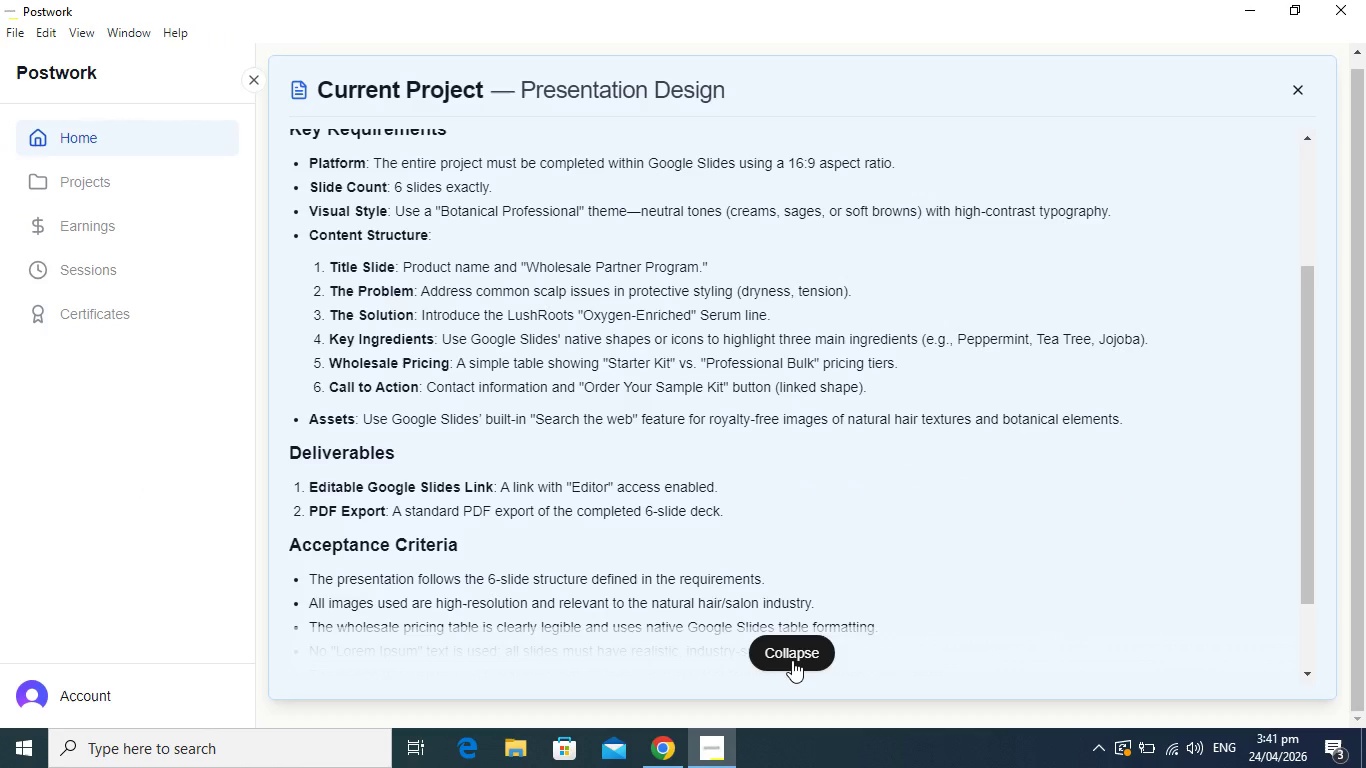 
left_click([792, 659])